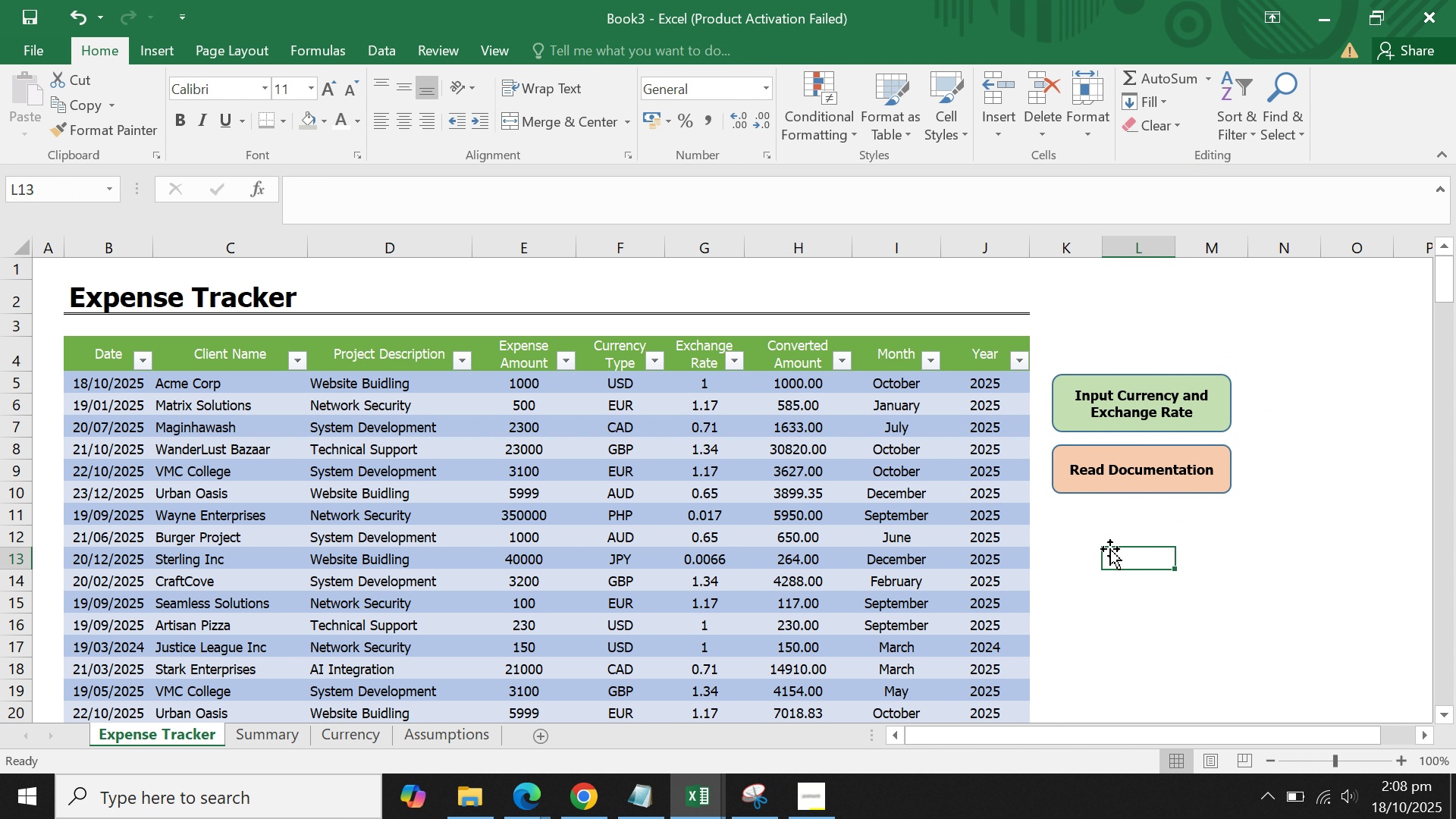 
key(Control+ControlLeft)
 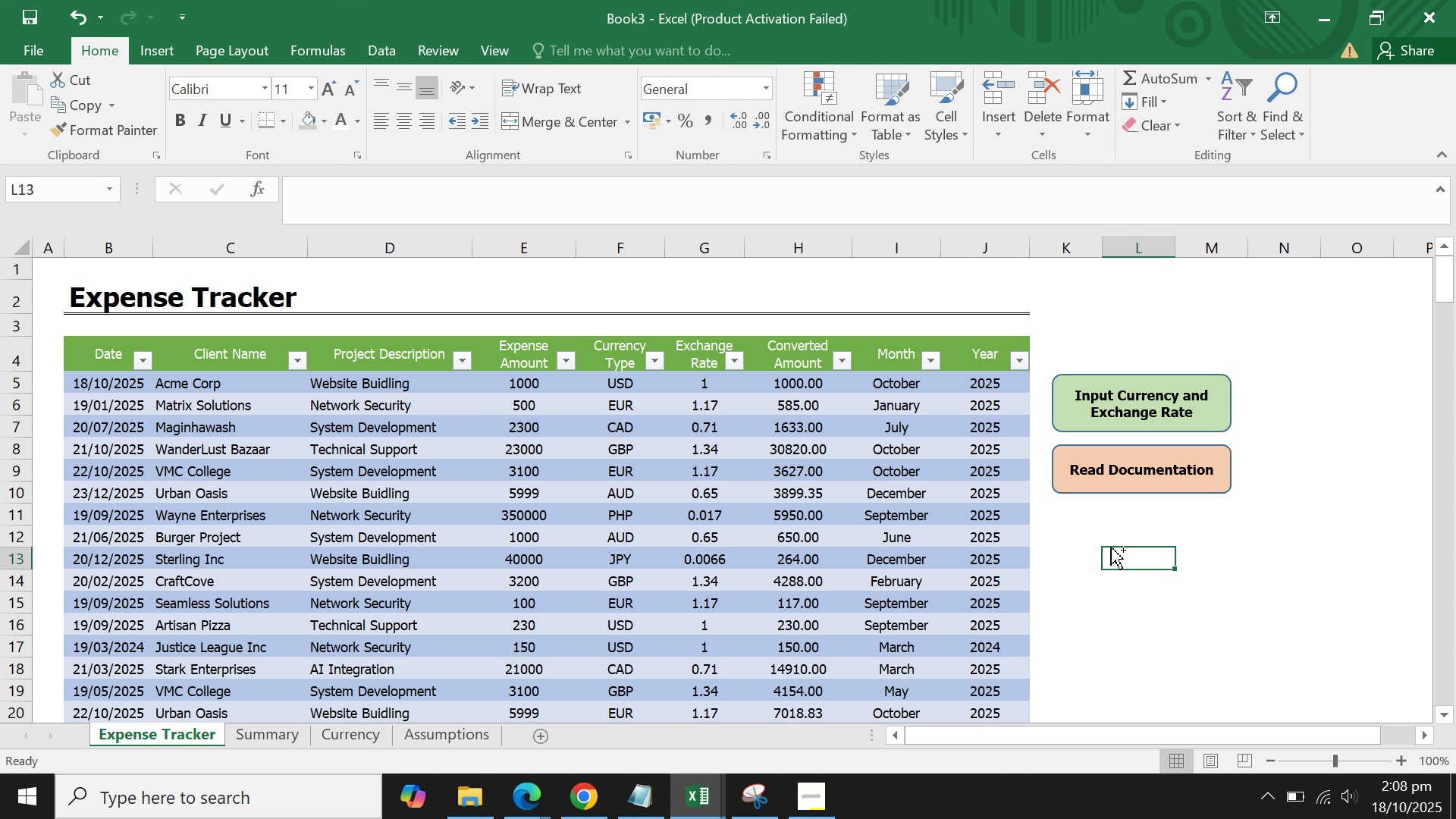 
key(Control+V)
 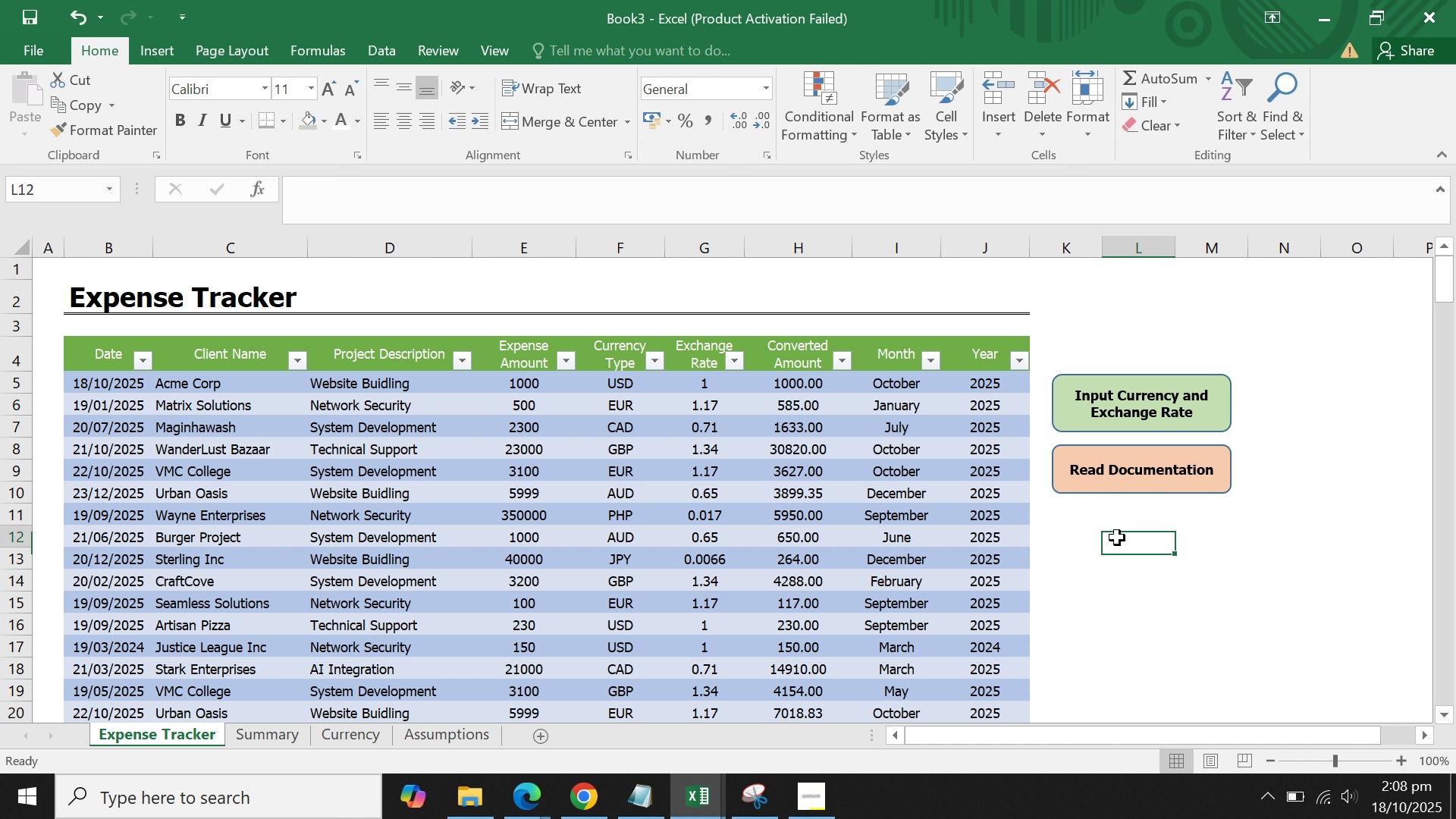 
left_click([1117, 538])
 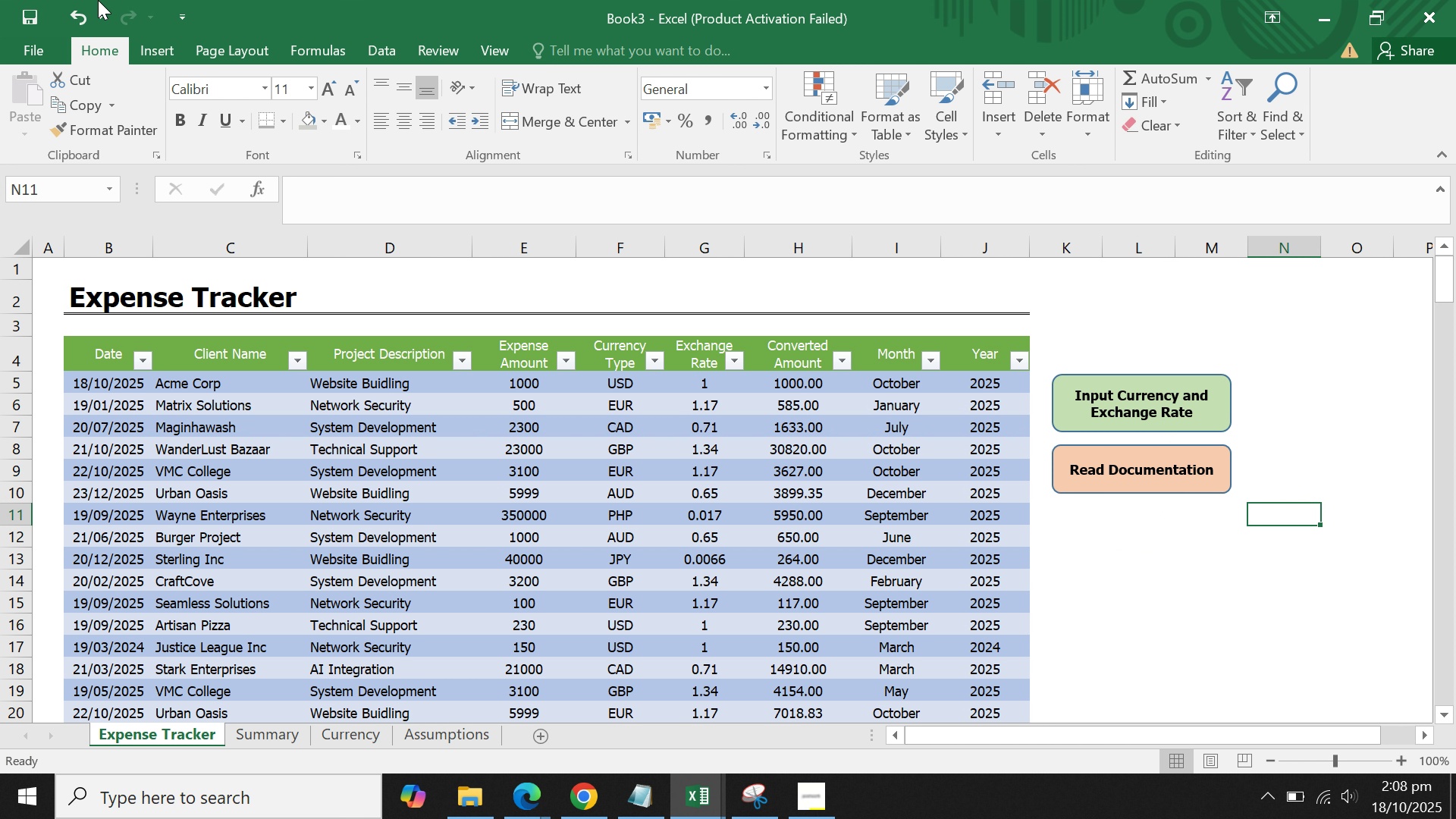 
left_click([169, 49])
 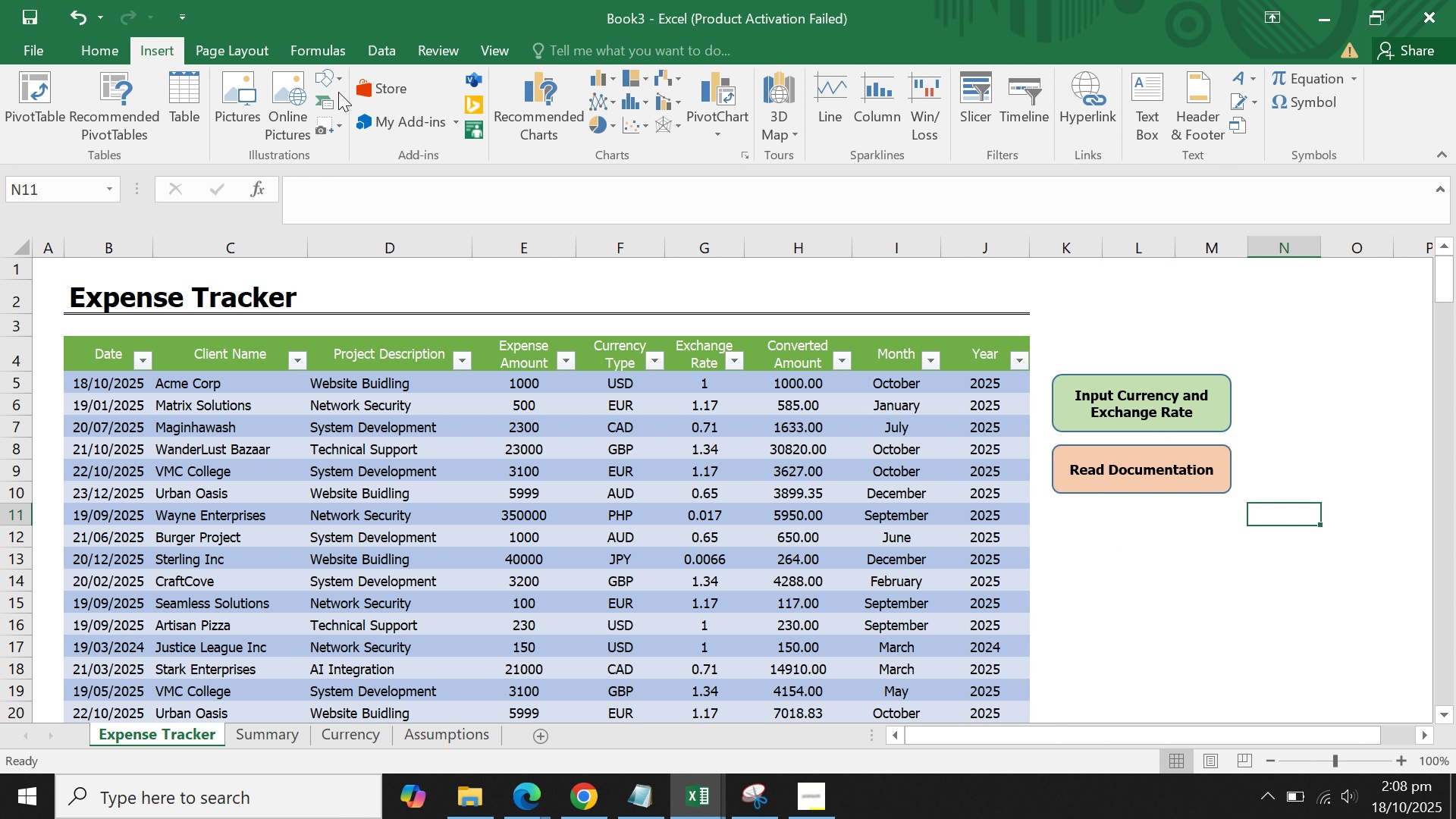 
left_click([339, 84])
 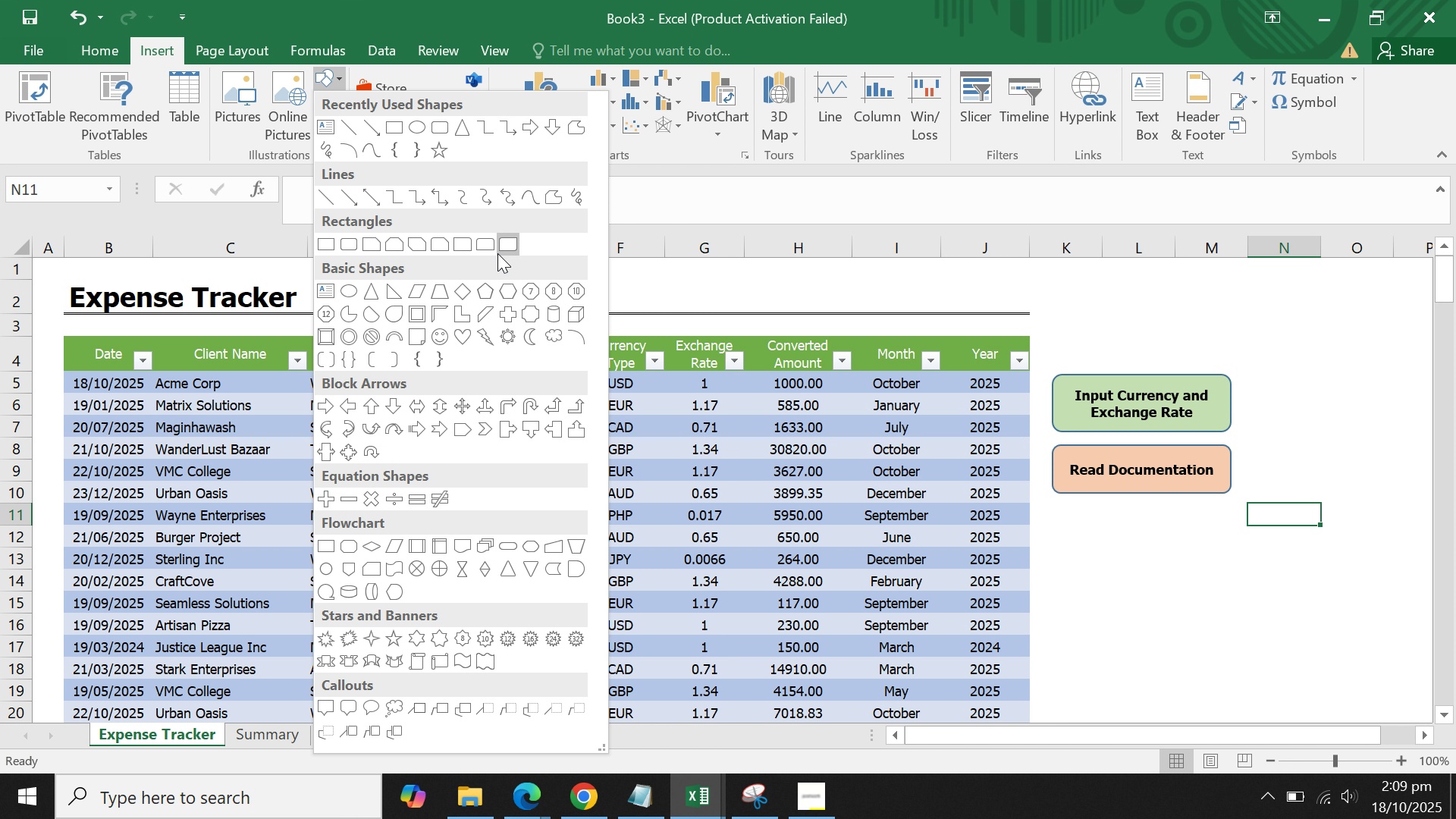 
wait(5.25)
 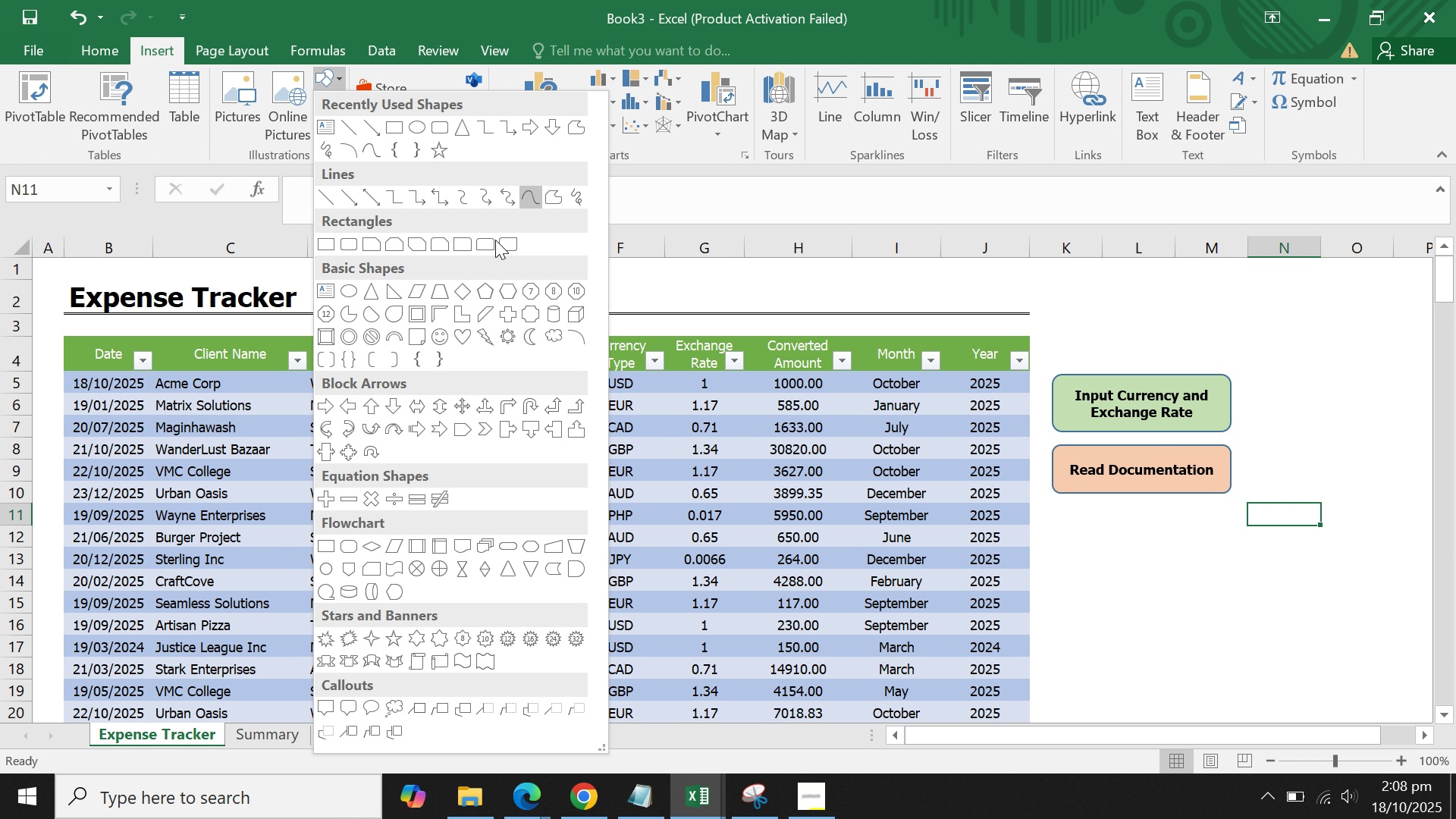 
left_click([438, 134])
 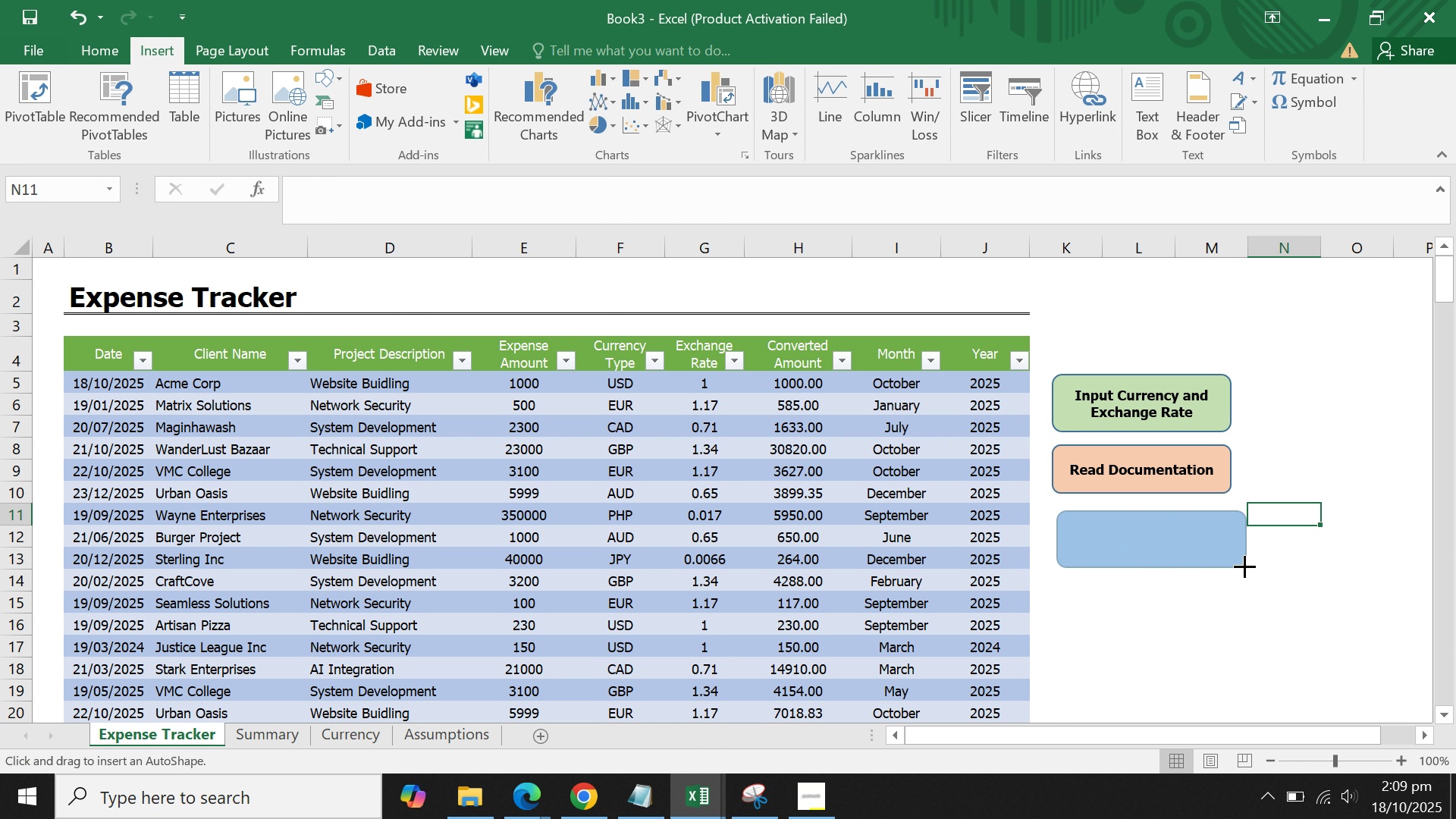 
wait(8.04)
 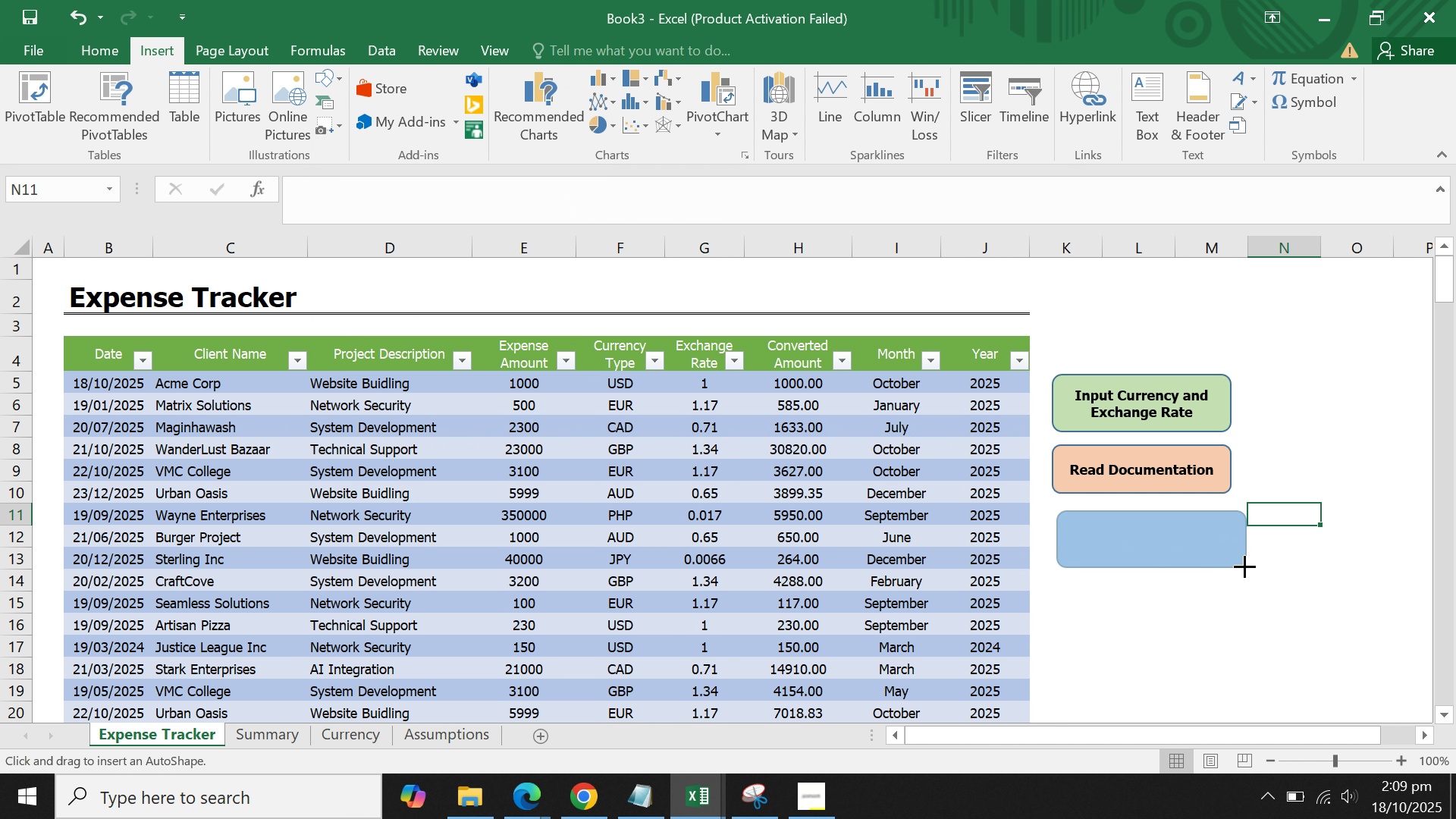 
left_click([1234, 536])
 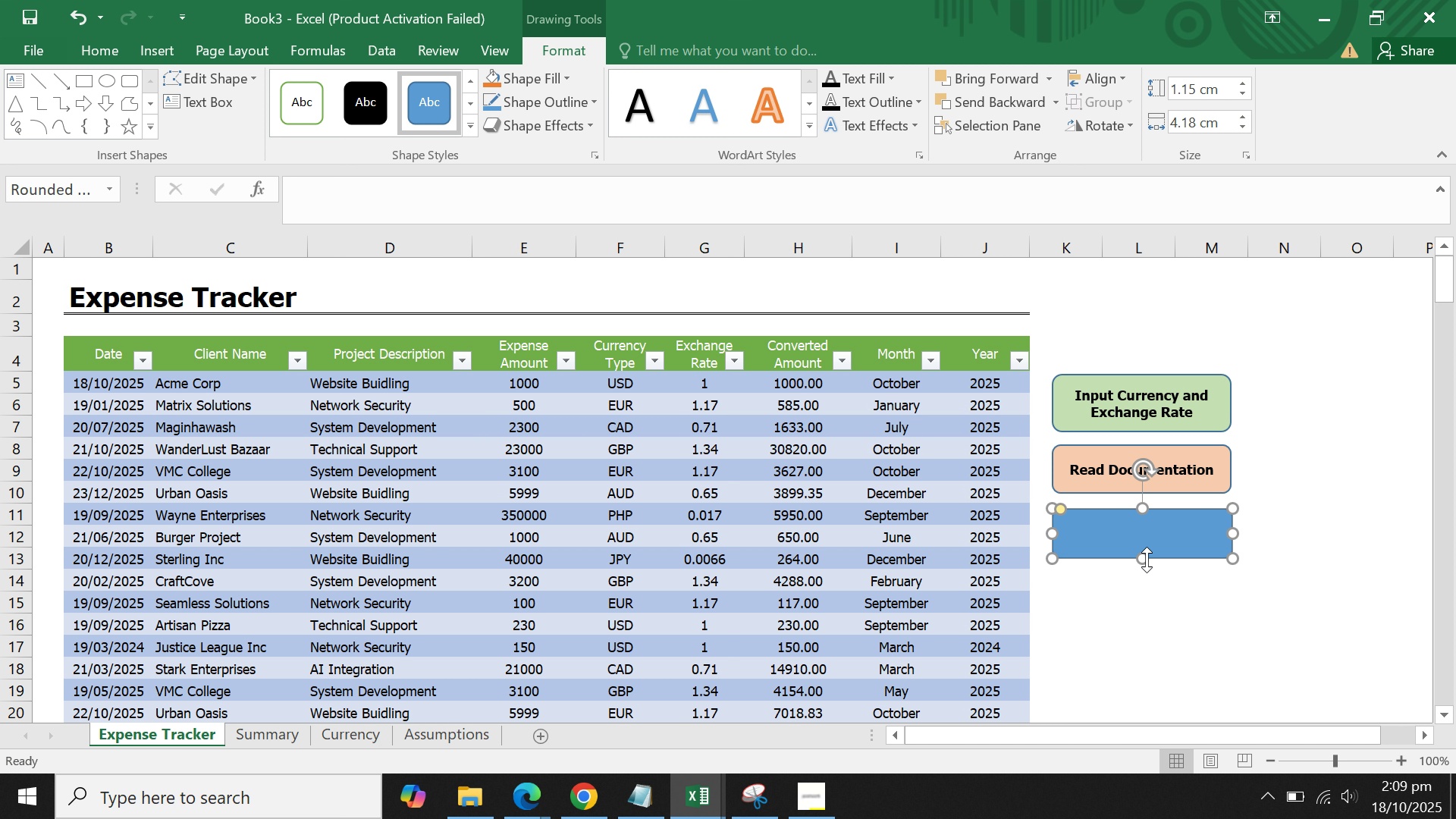 
left_click([1139, 542])
 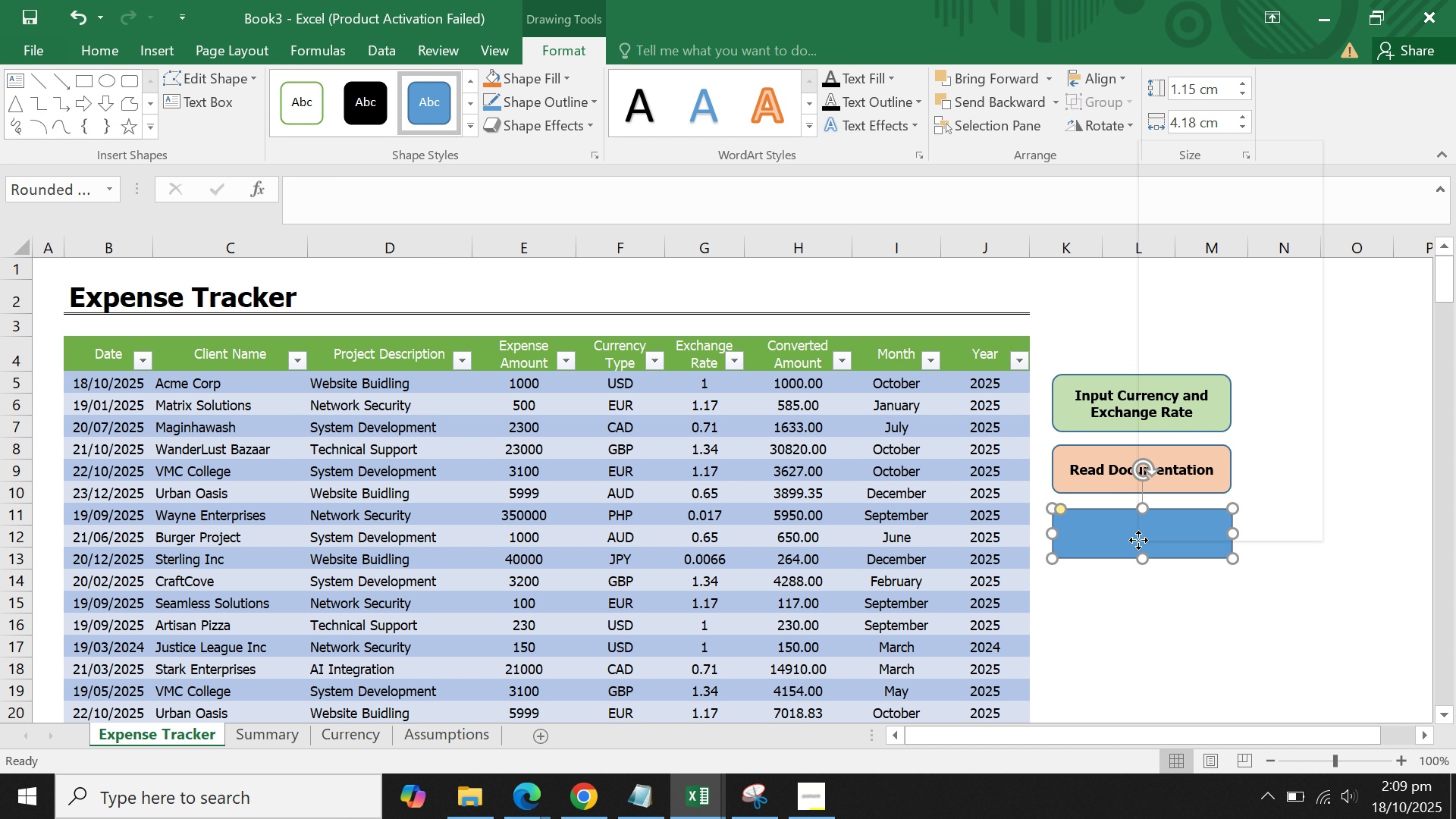 
right_click([1138, 540])
 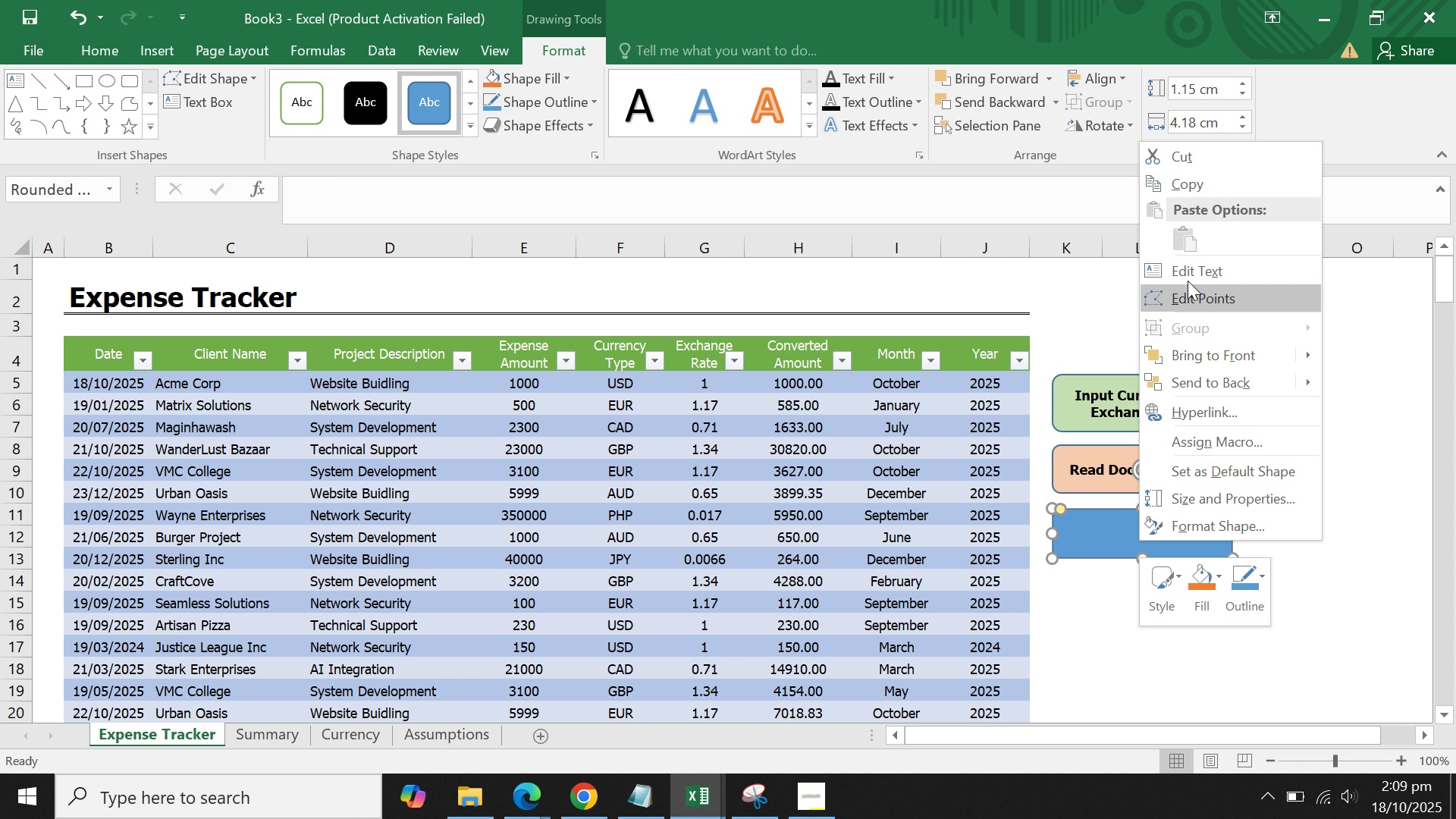 
left_click([1185, 266])
 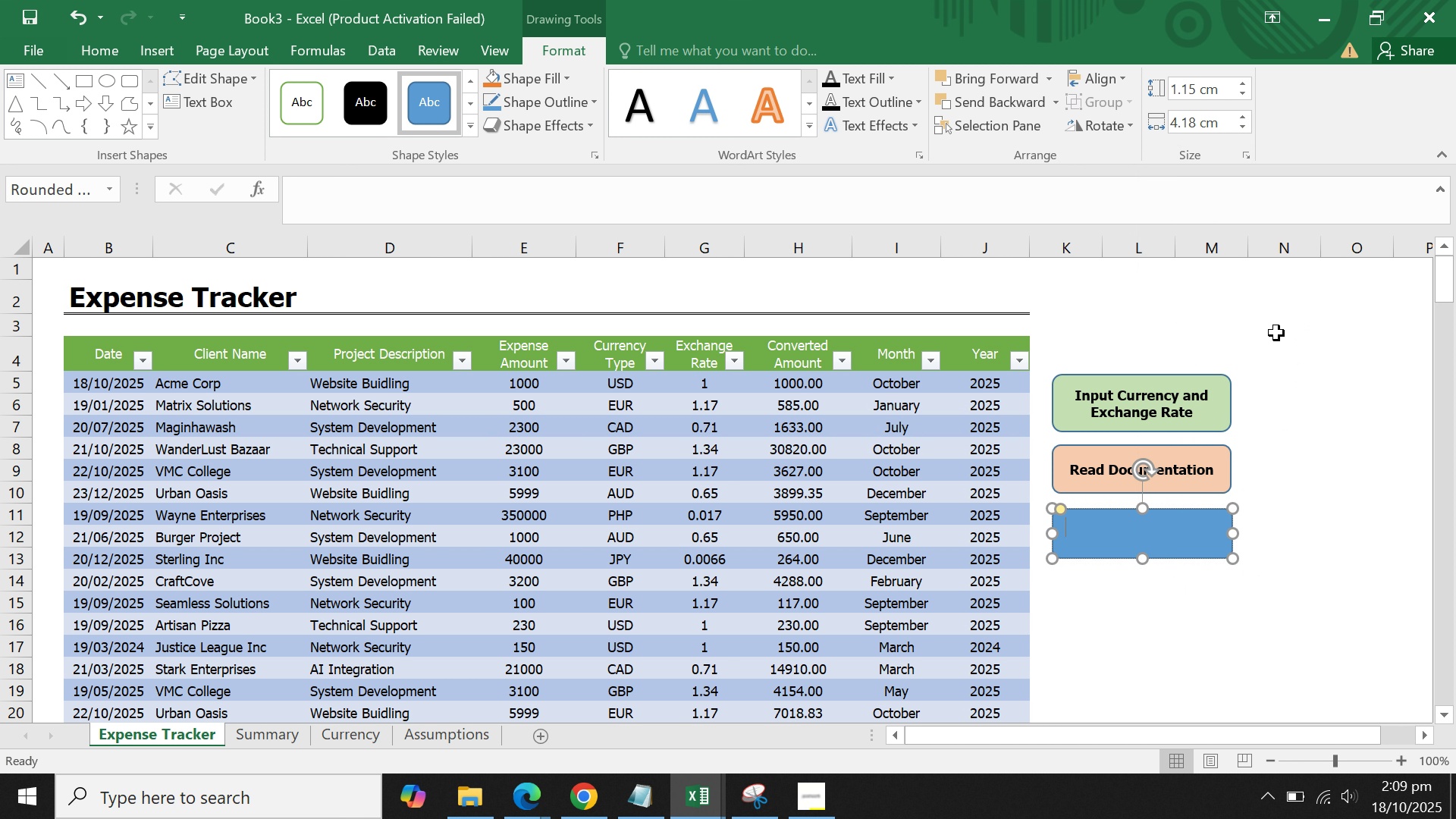 
type(Go to Summary Tab)
 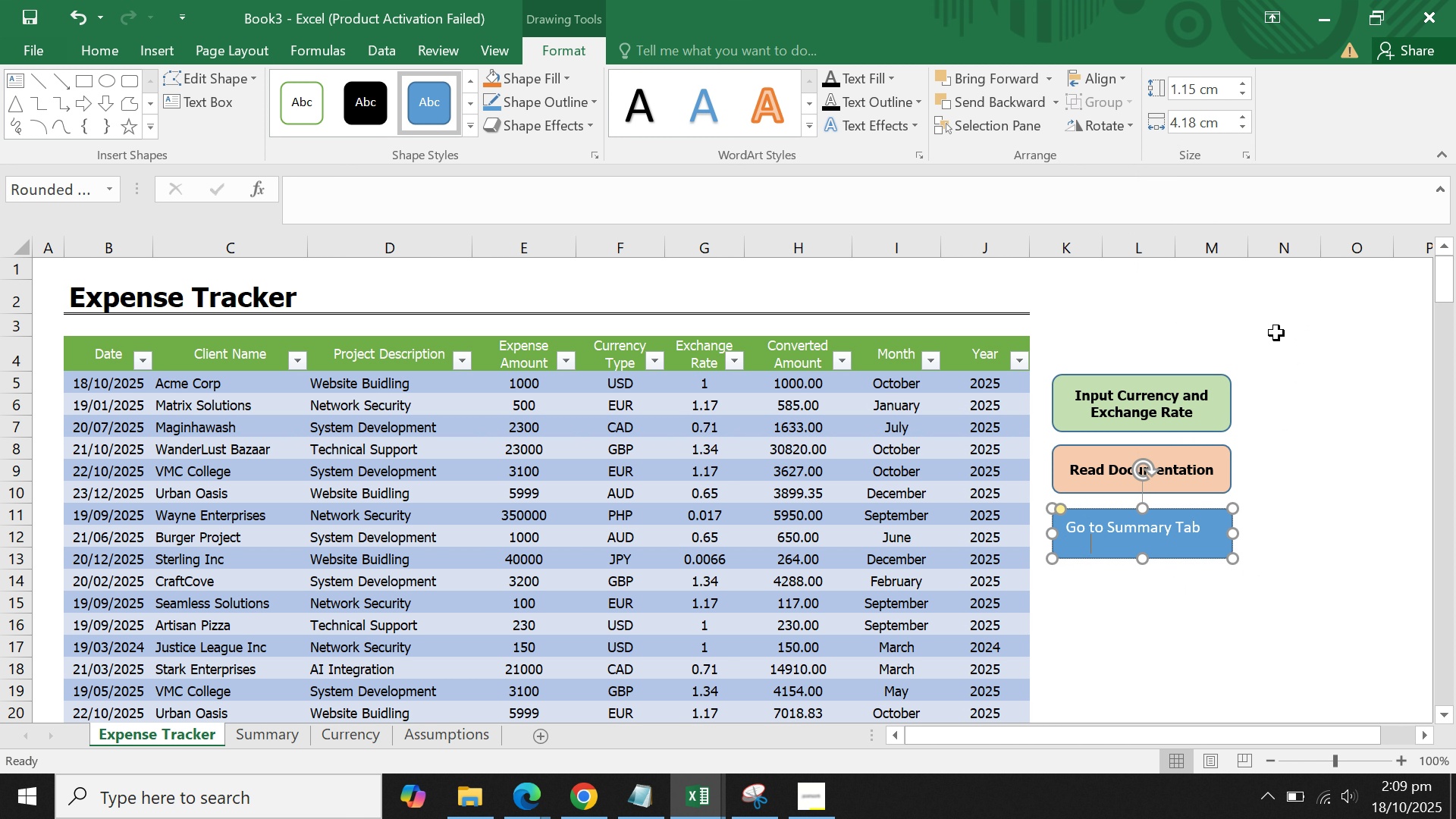 
key(Enter)
 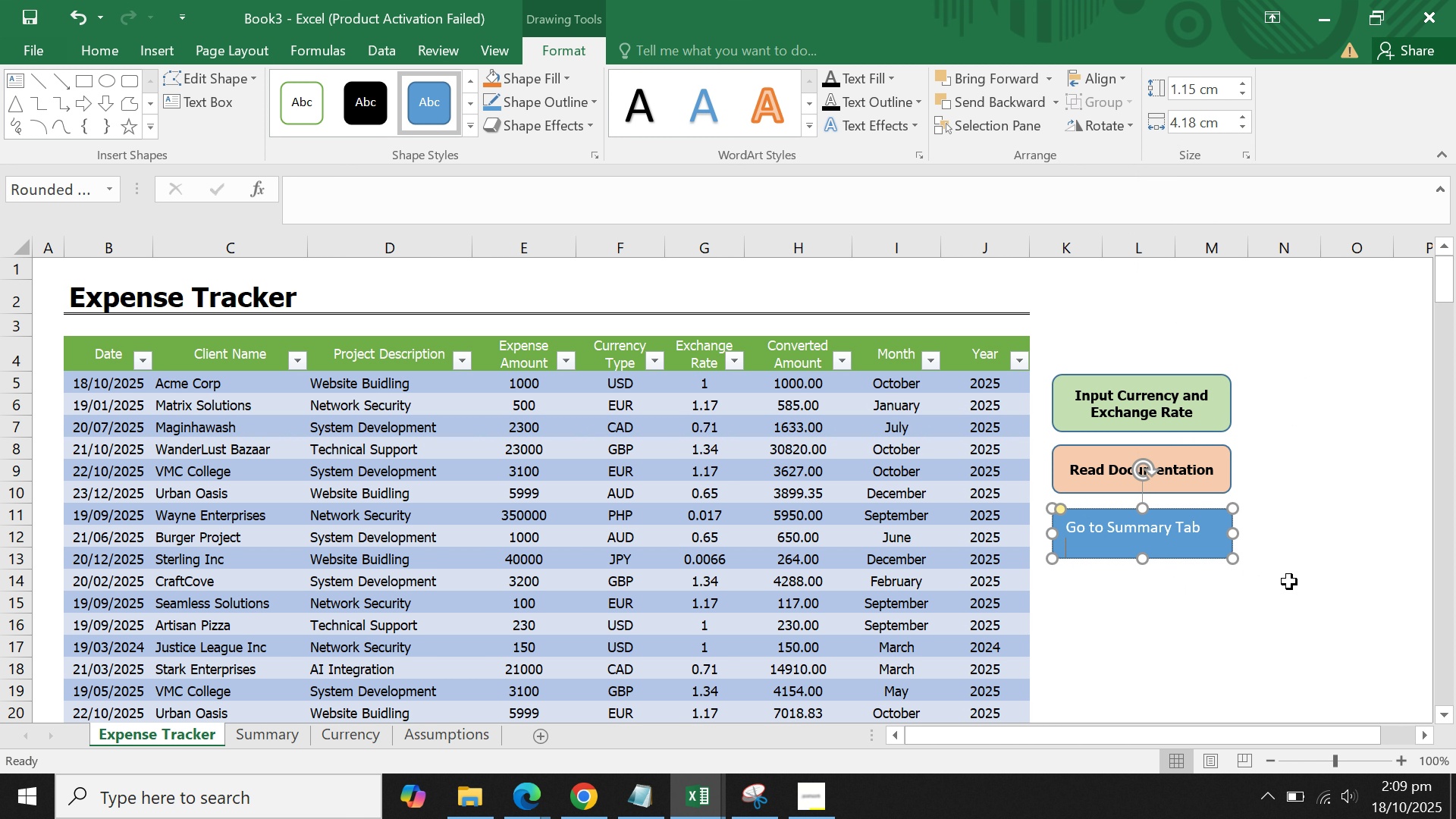 
left_click([1292, 605])
 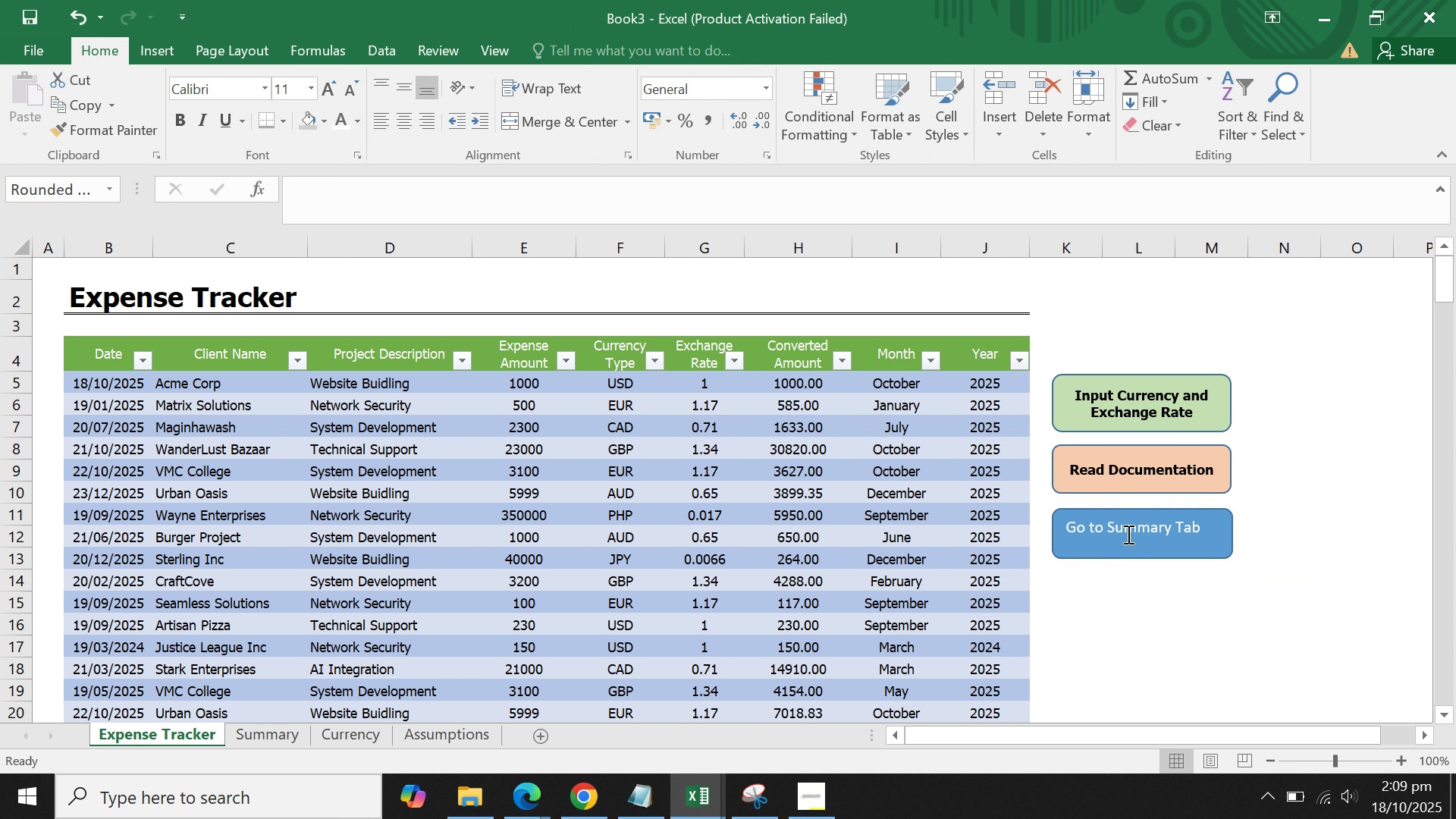 
double_click([1127, 534])
 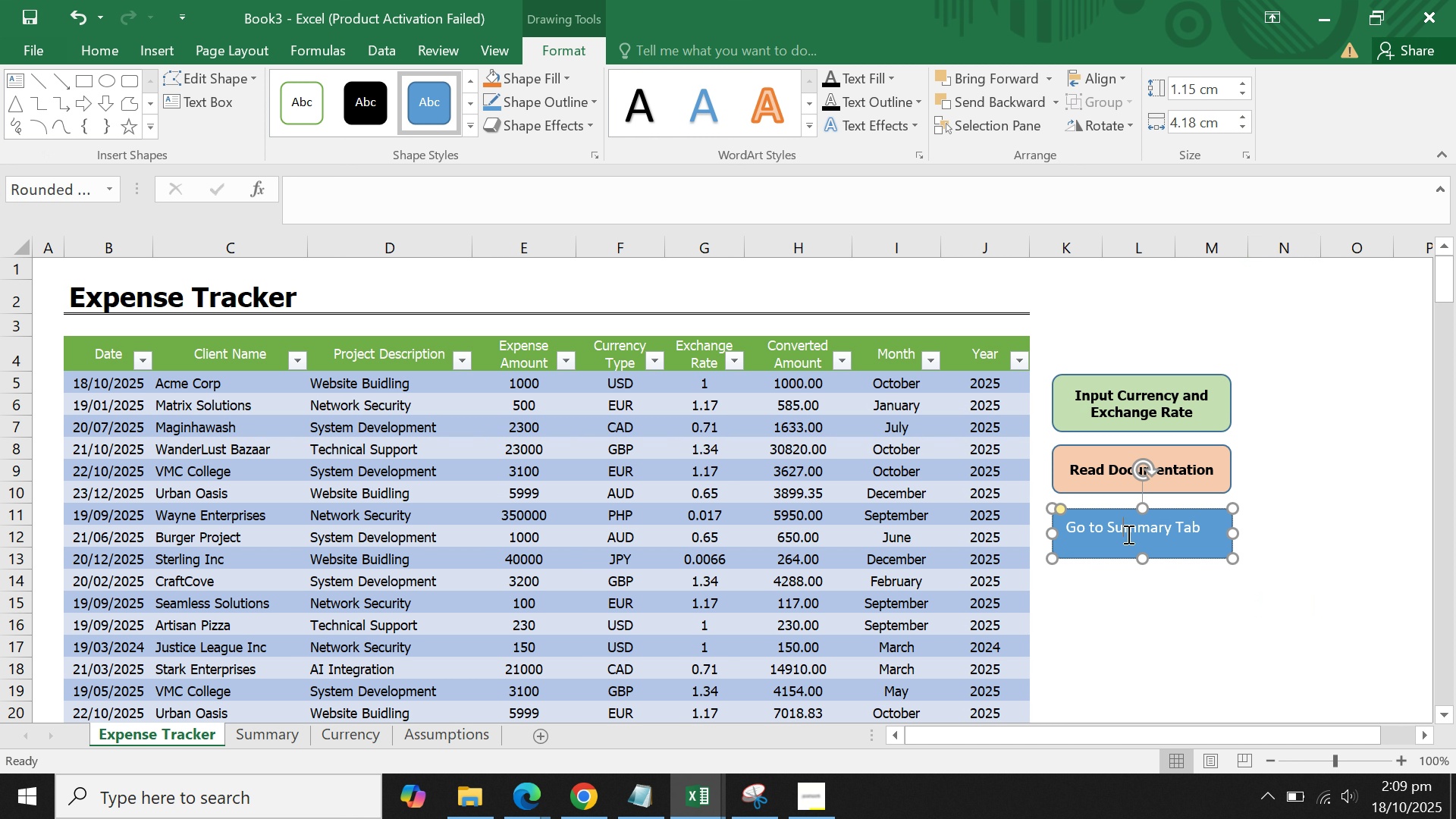 
triple_click([1127, 534])
 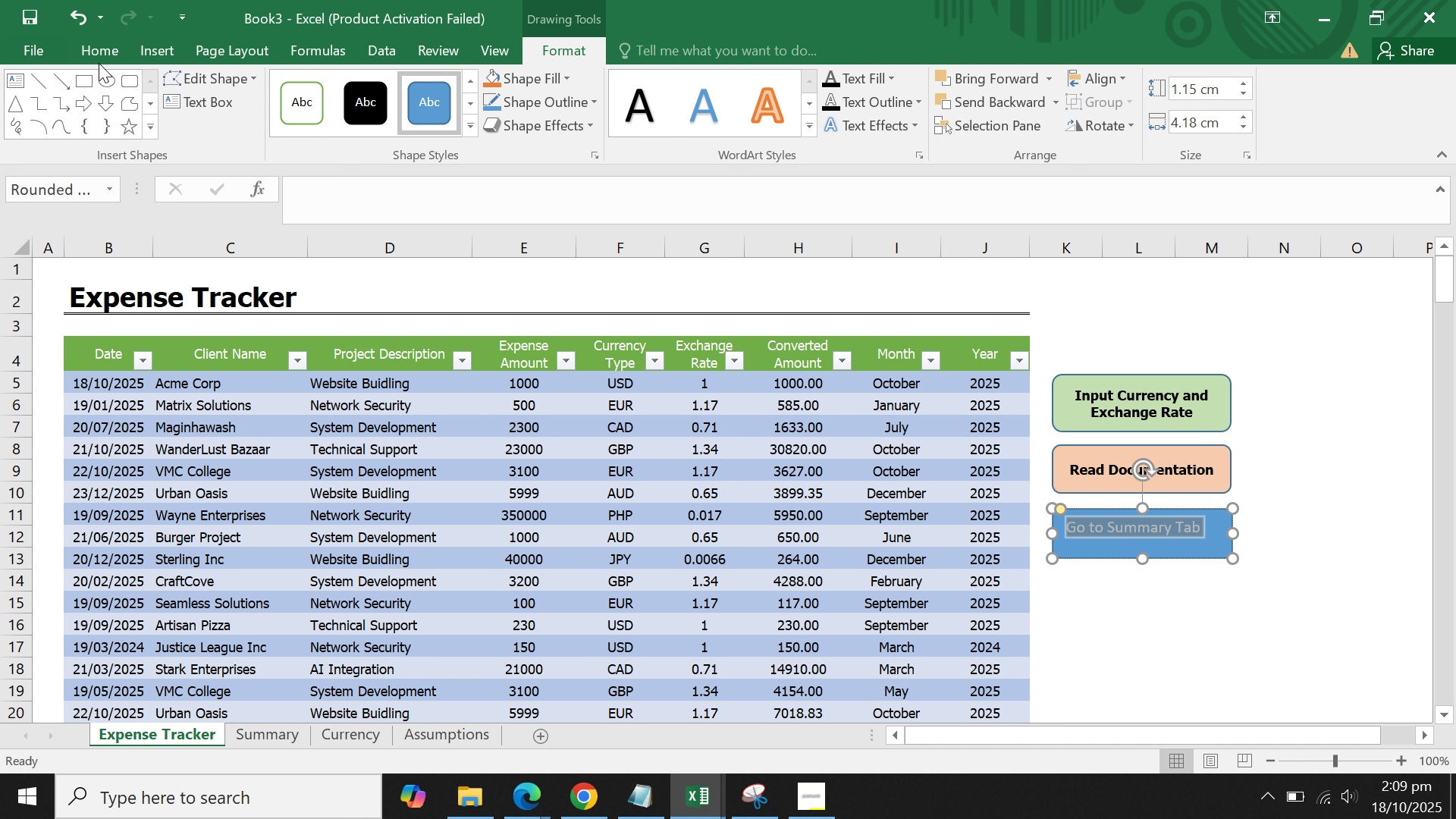 
left_click([105, 58])
 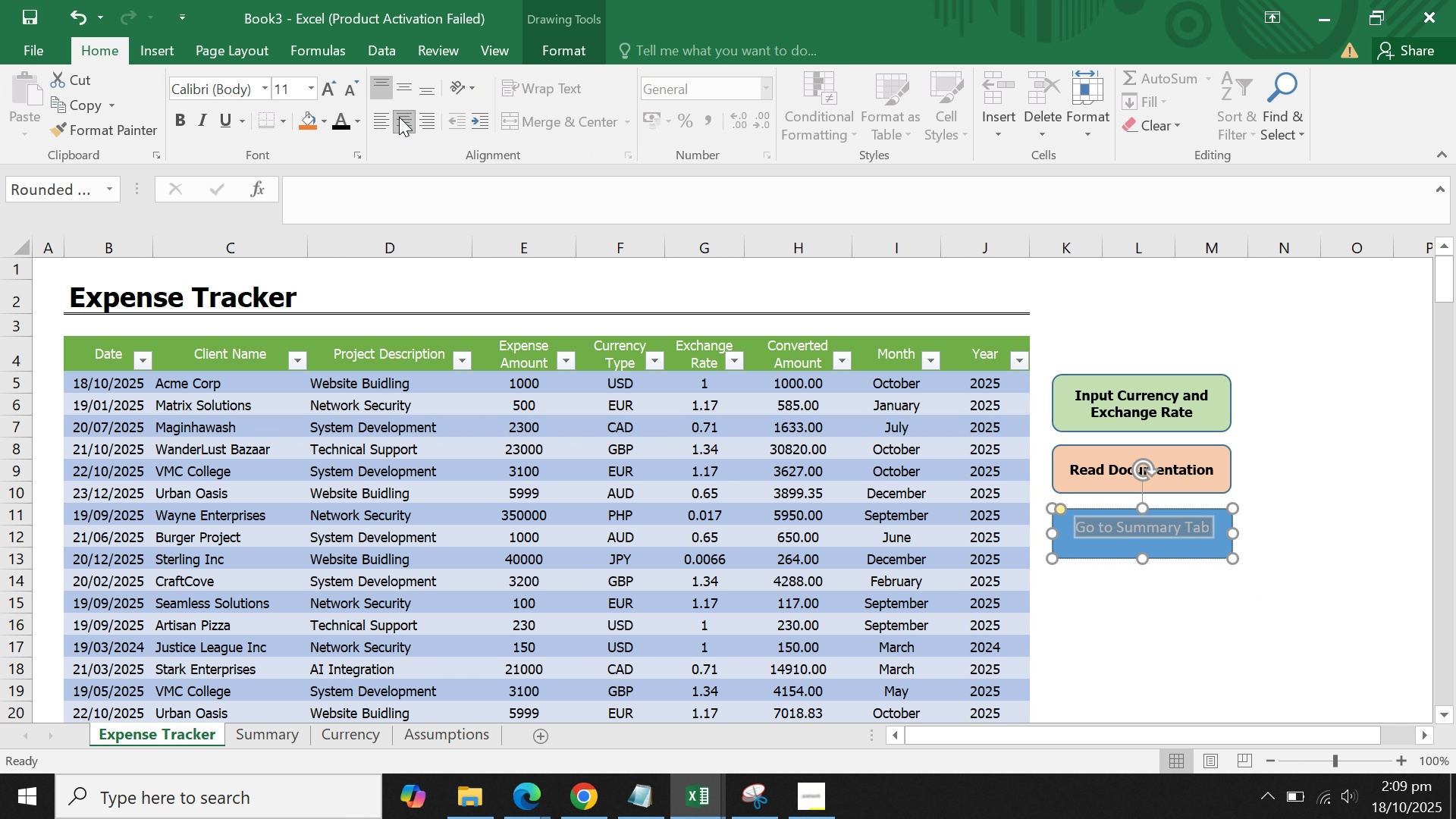 
double_click([400, 93])
 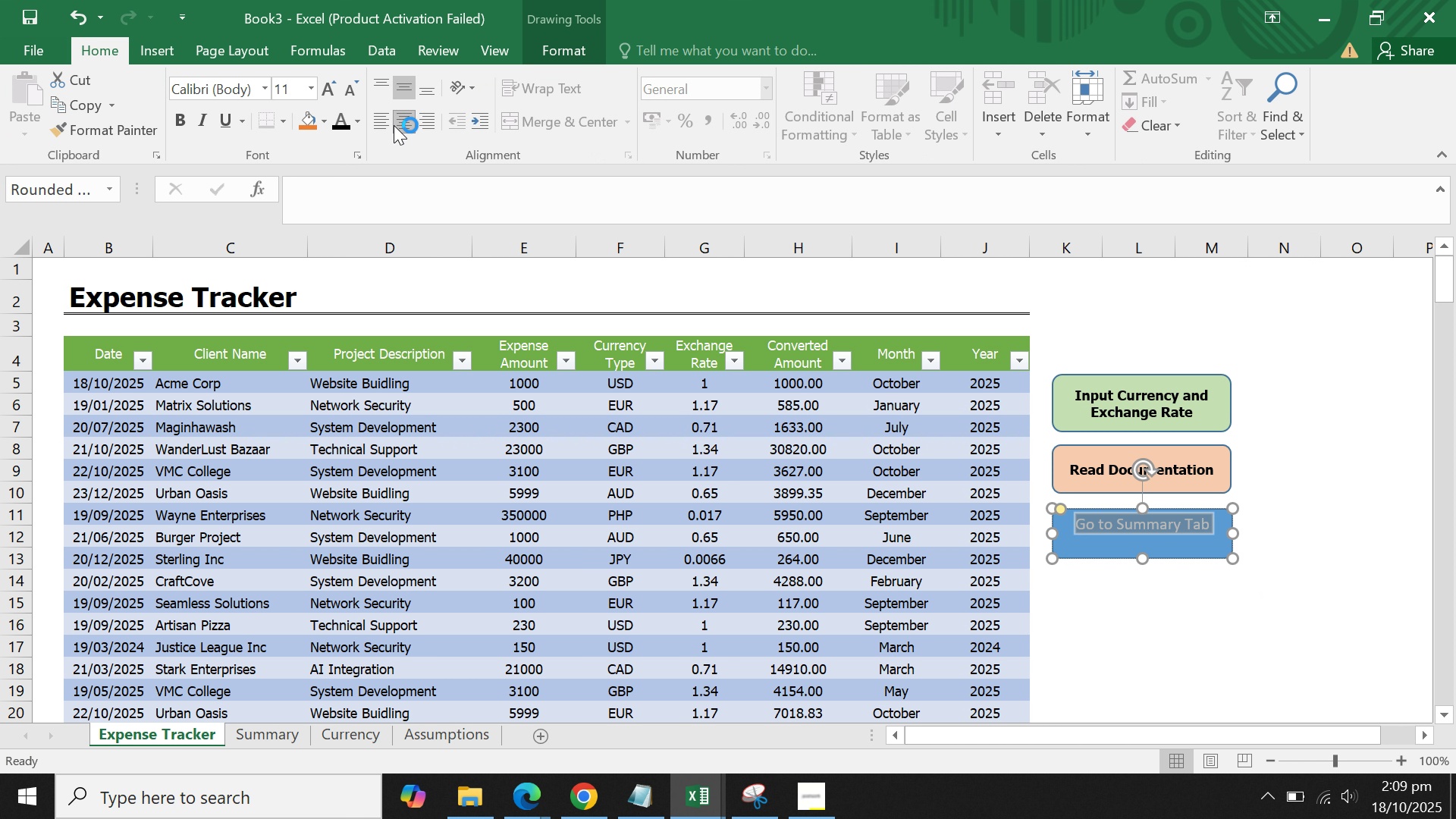 
left_click([400, 121])
 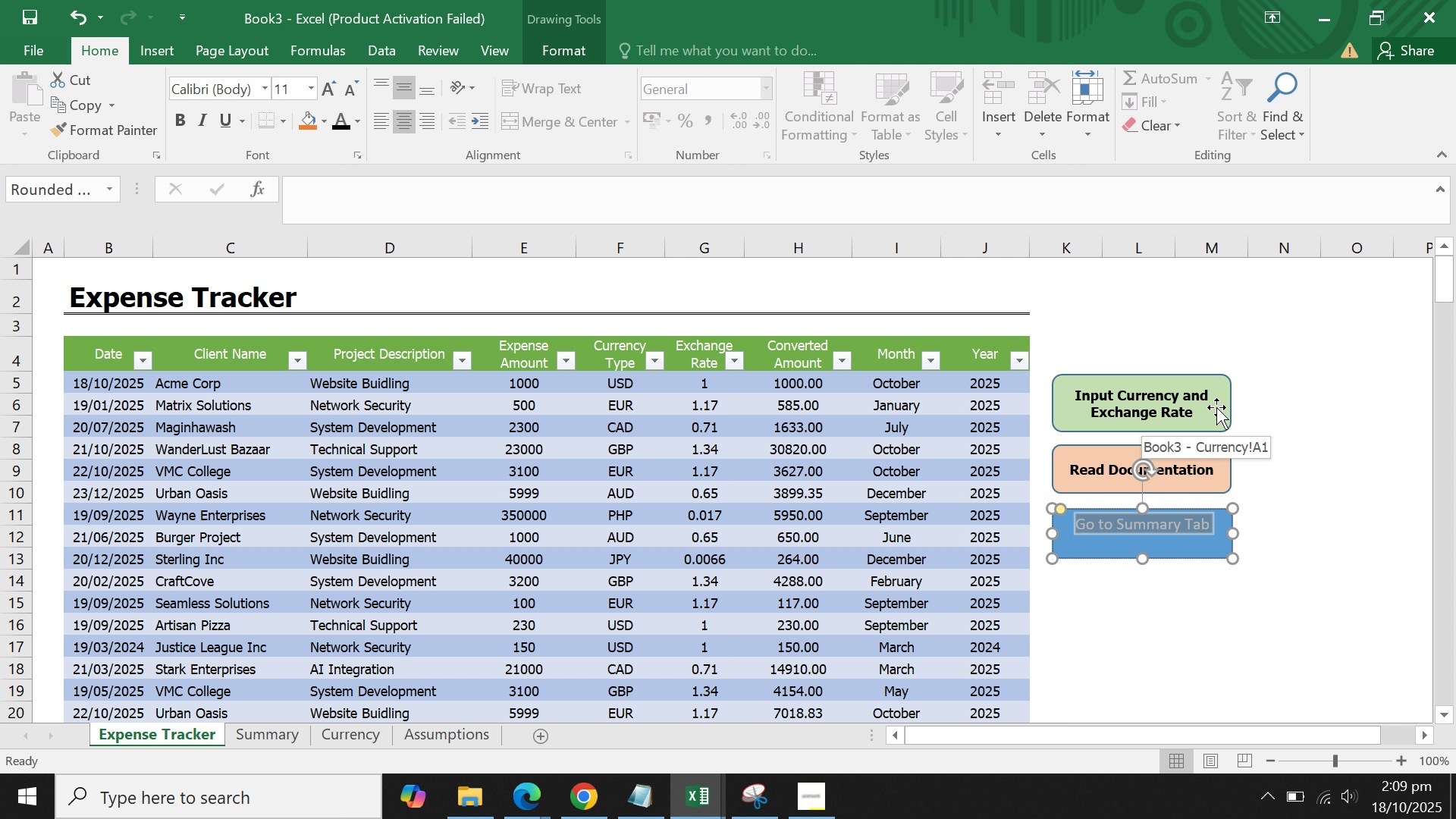 
wait(8.36)
 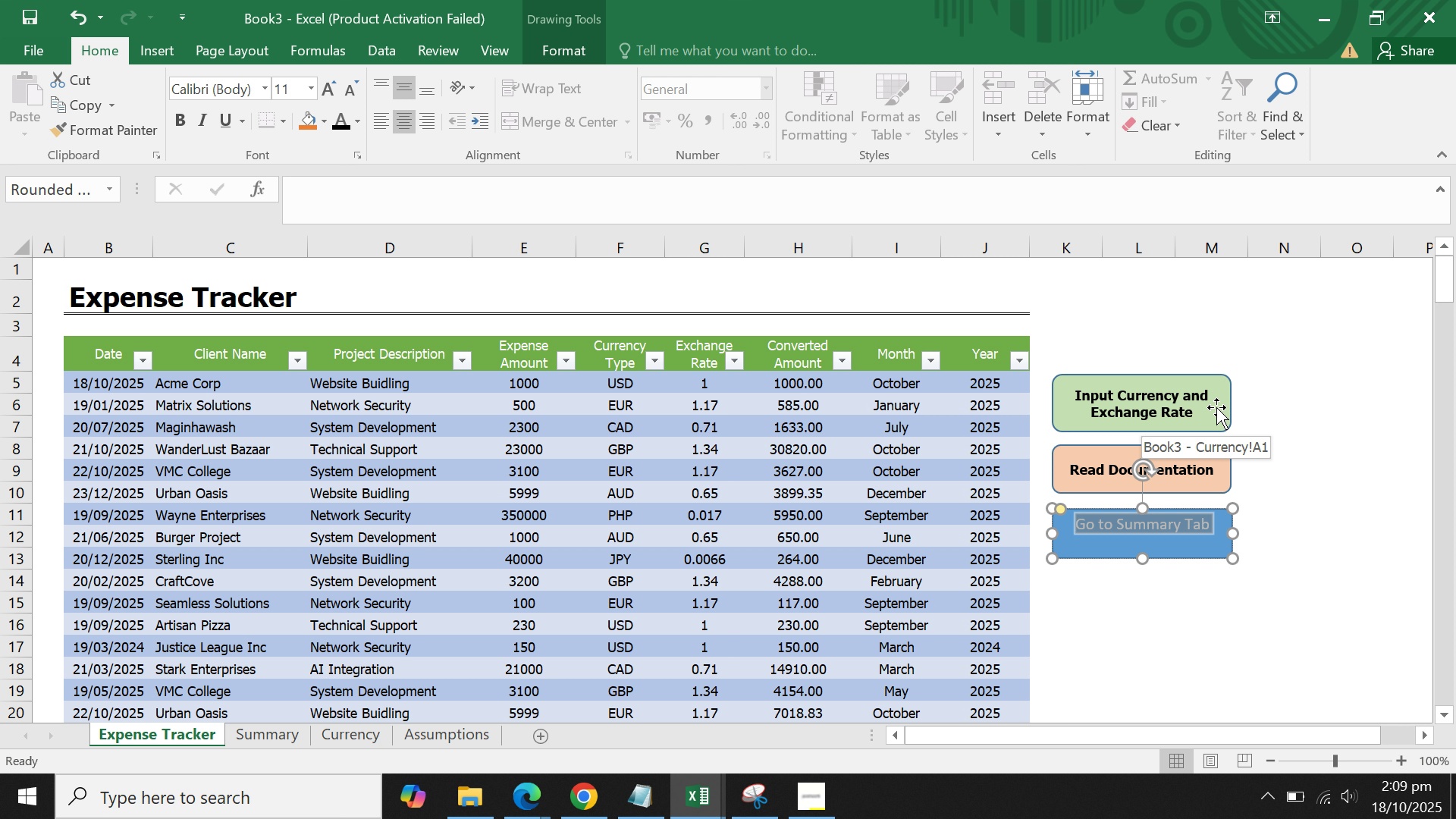 
left_click([819, 817])